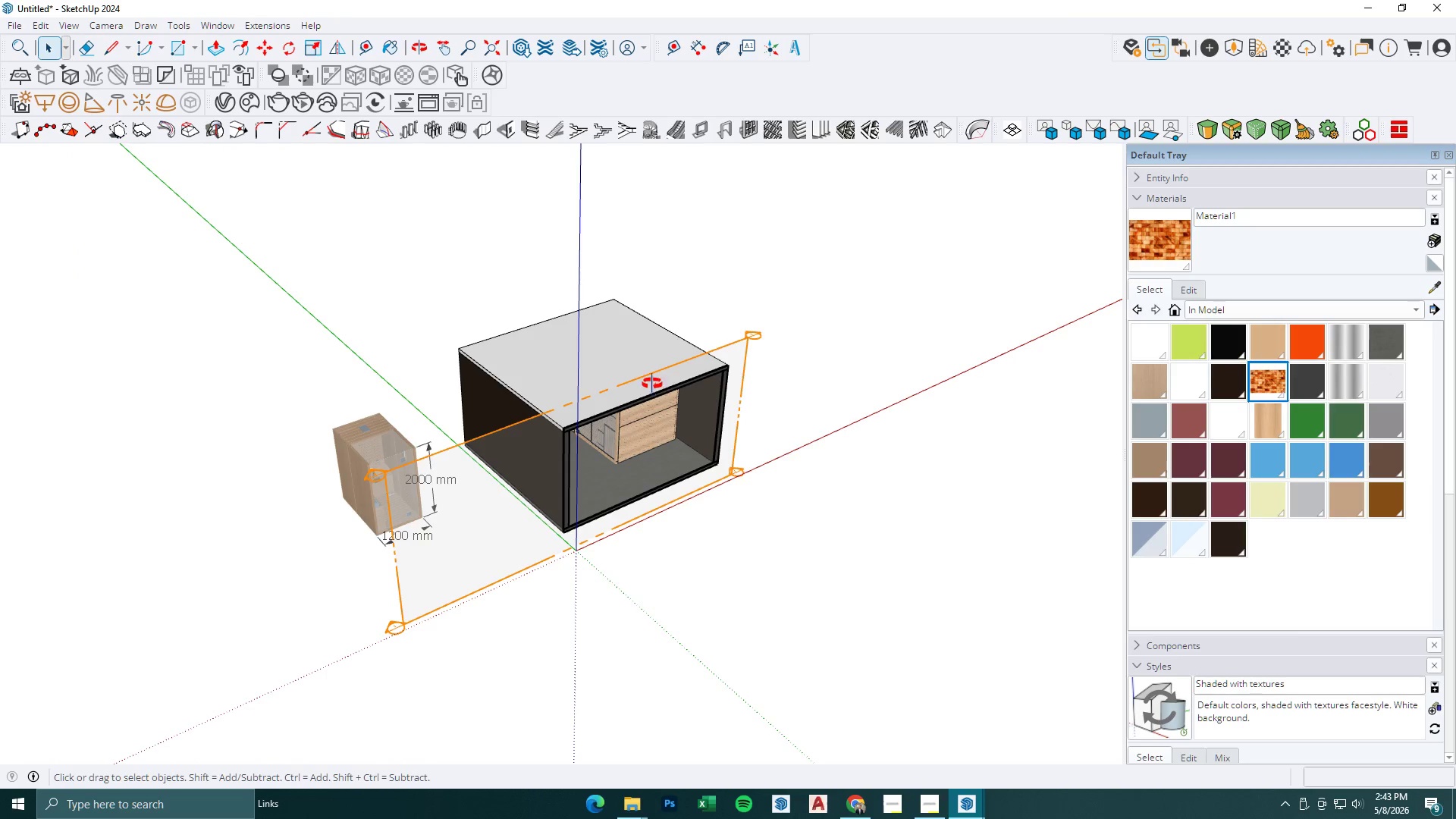 
key(M)
 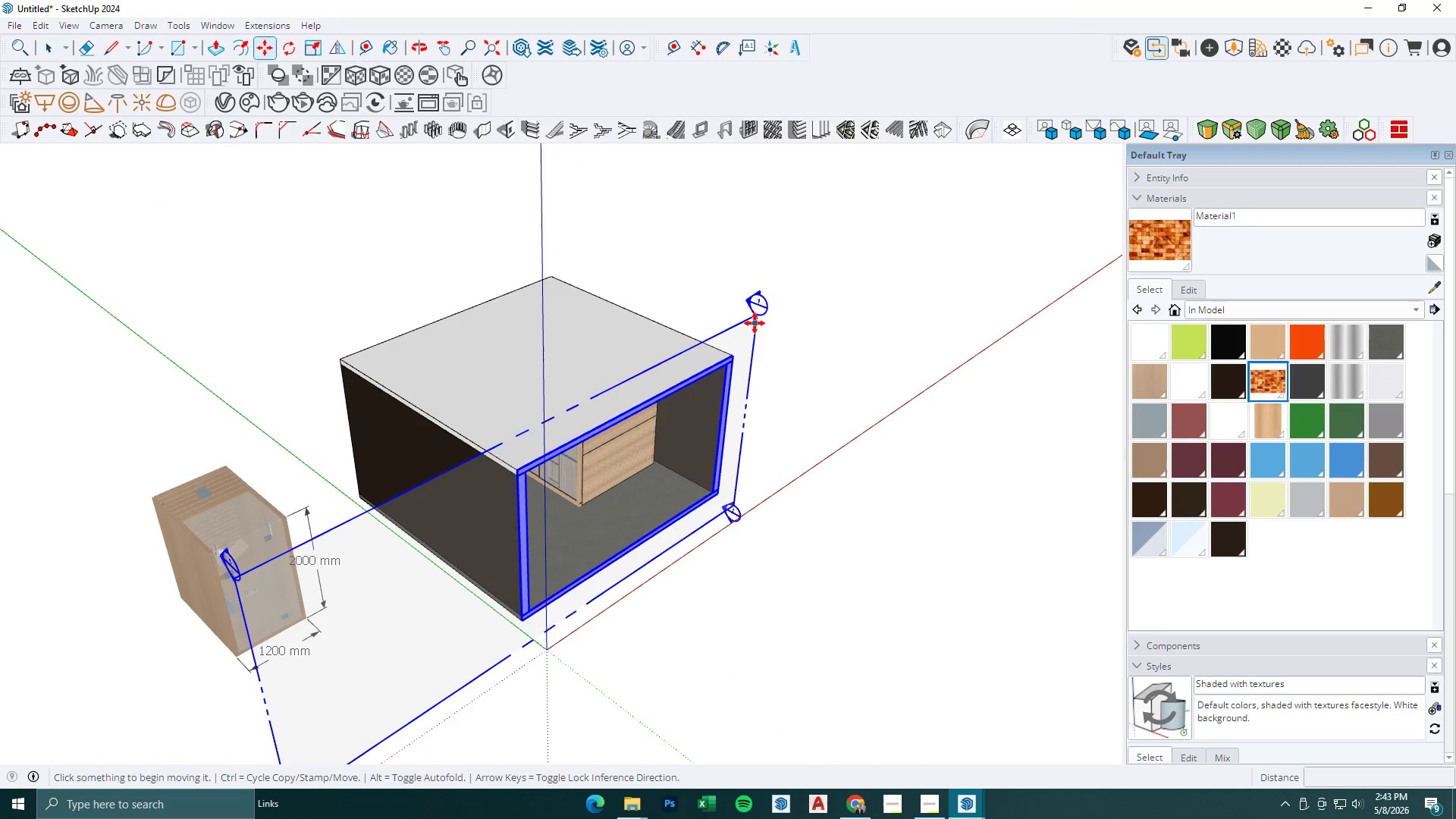 
scroll: coordinate [721, 339], scroll_direction: up, amount: 4.0
 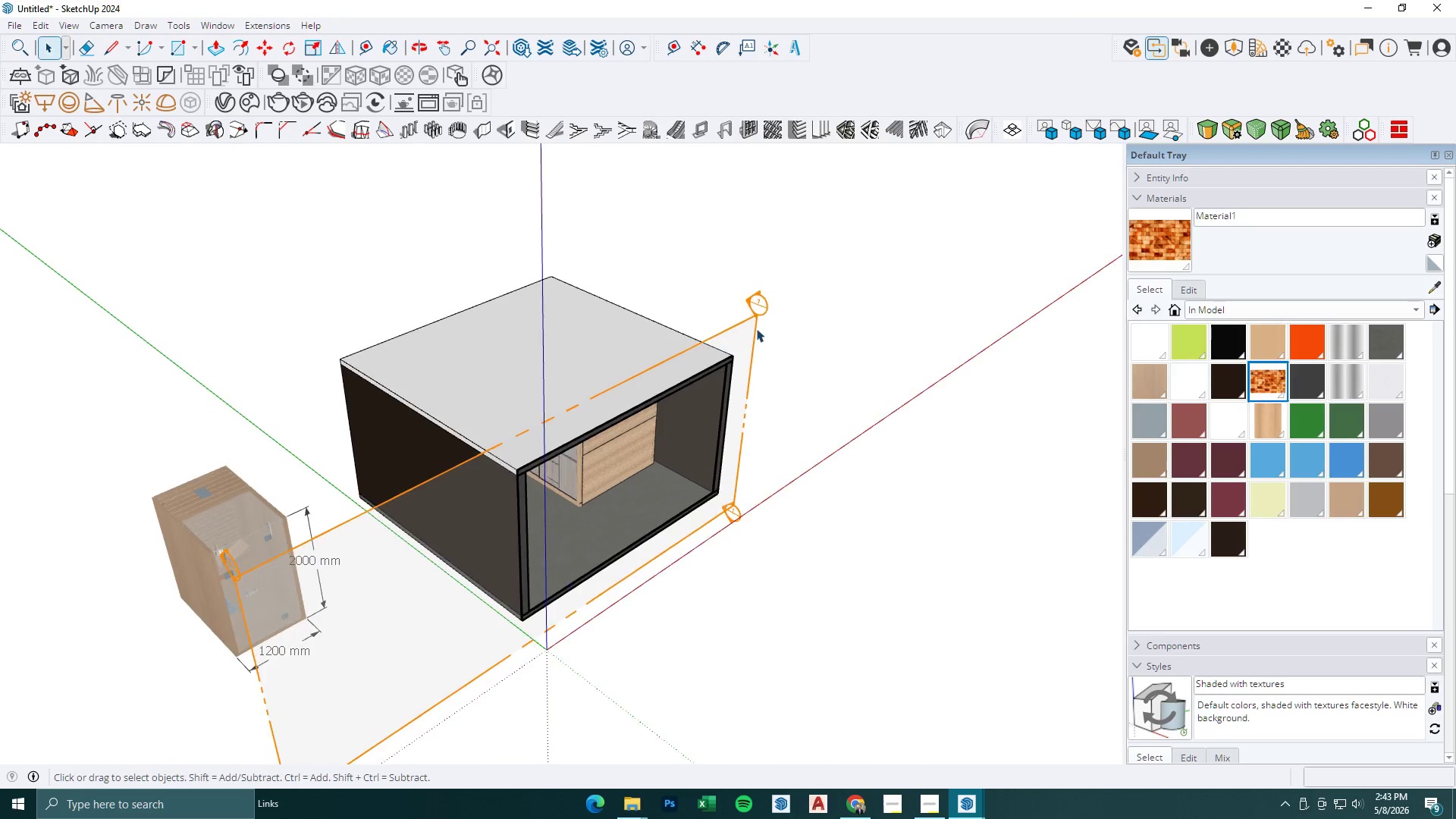 
left_click([755, 323])
 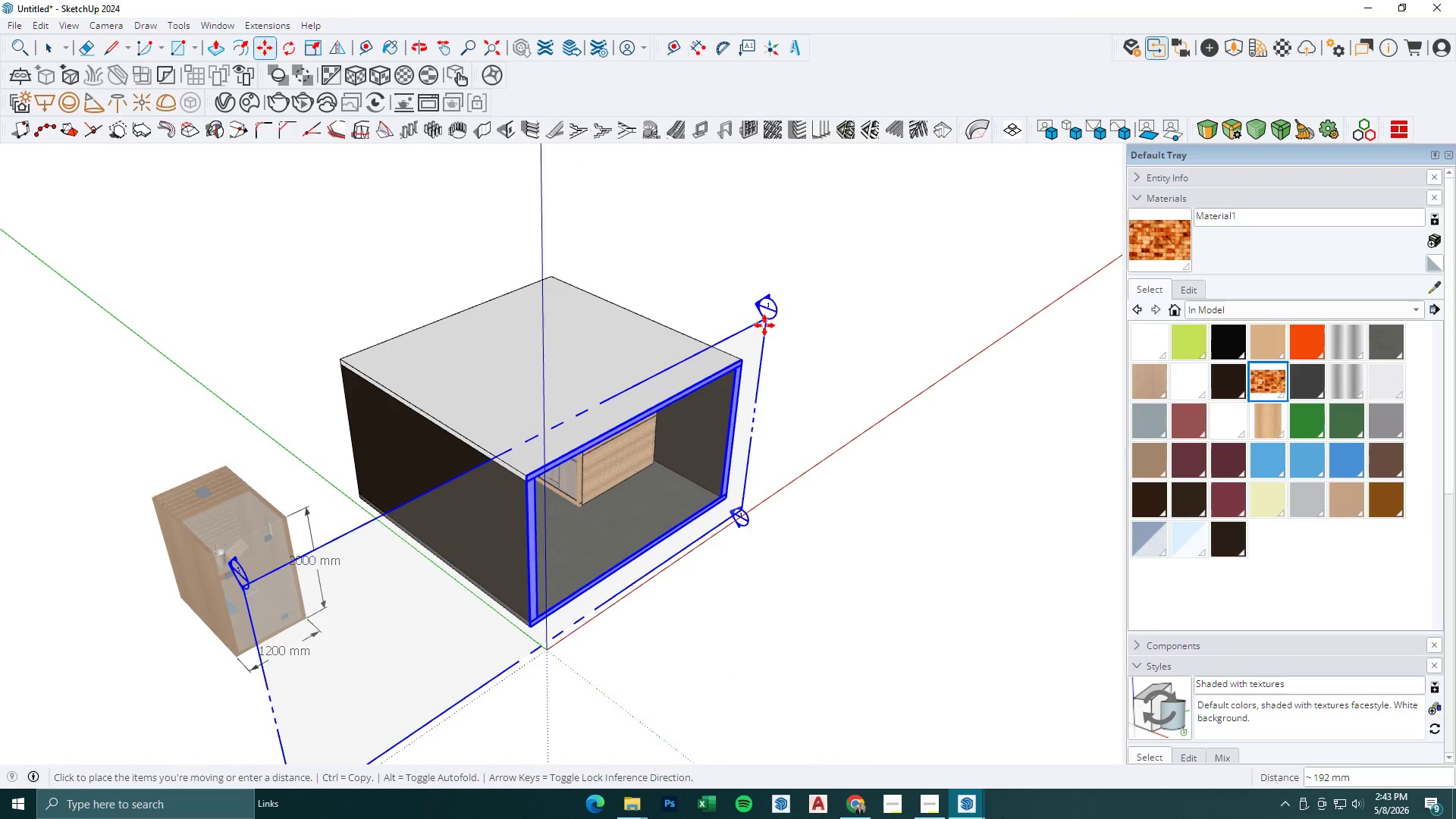 
left_click([764, 325])
 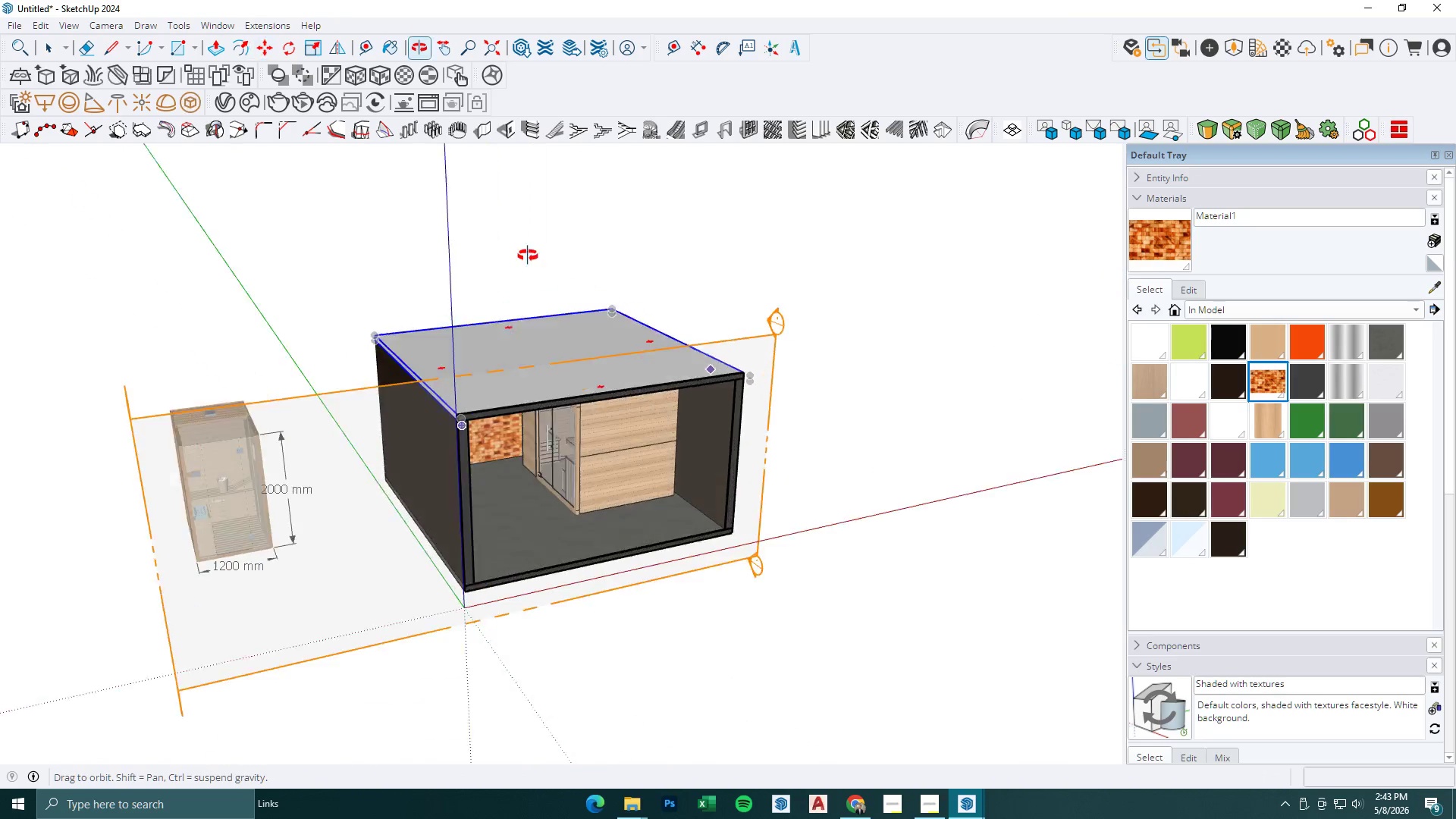 
key(Space)
 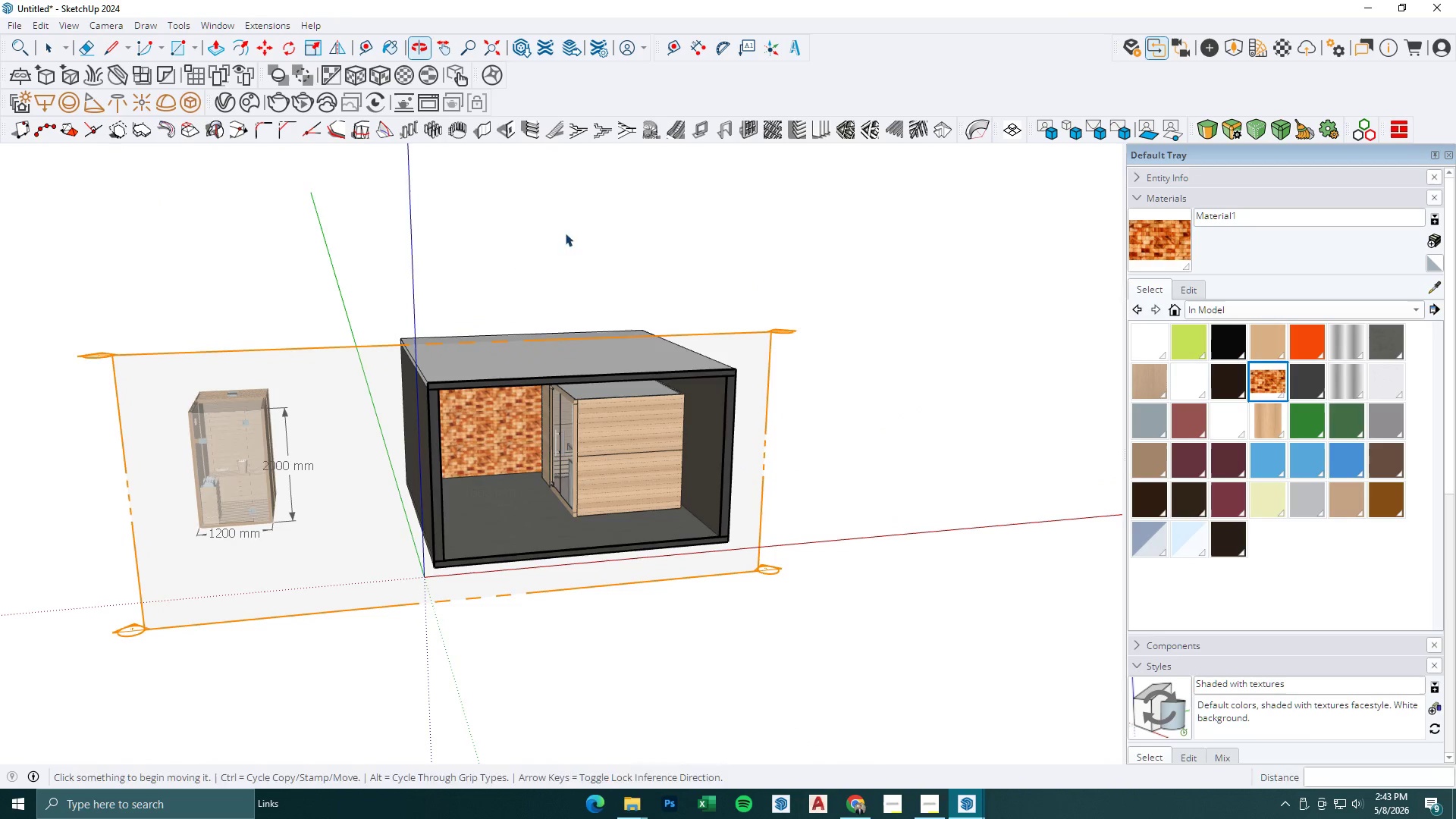 
key(Escape)
 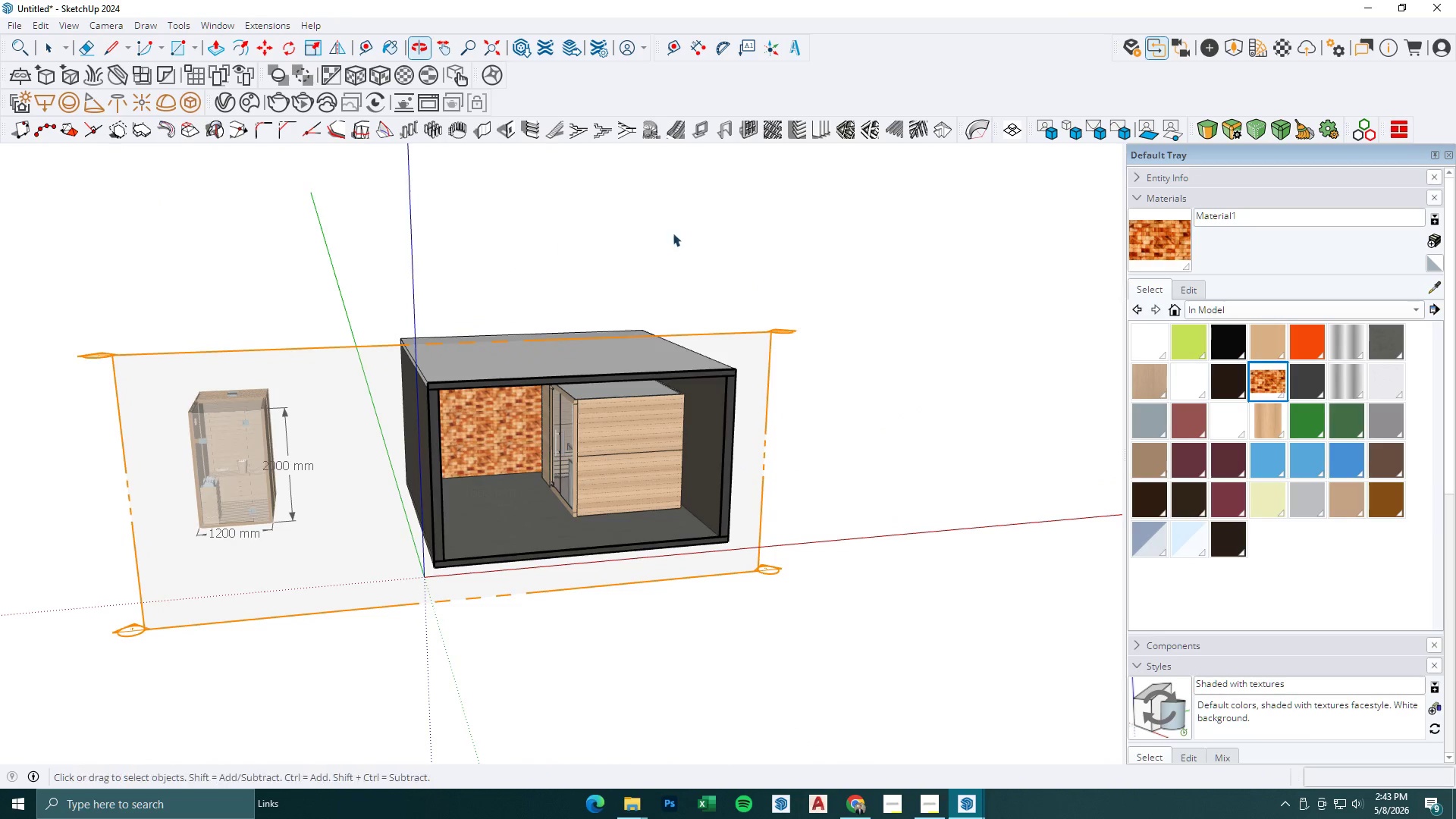 
left_click([738, 233])
 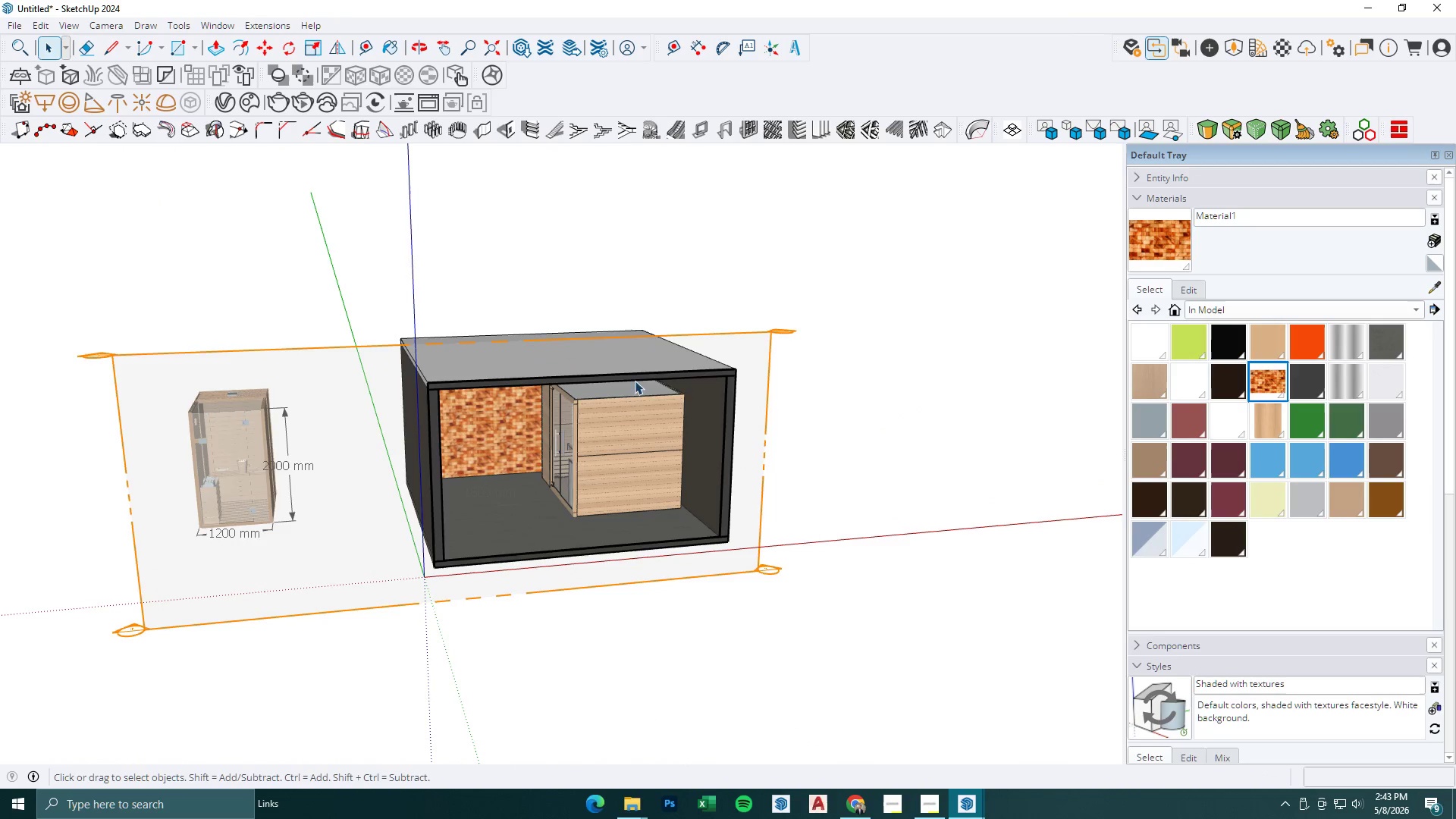 
scroll: coordinate [519, 412], scroll_direction: up, amount: 13.0
 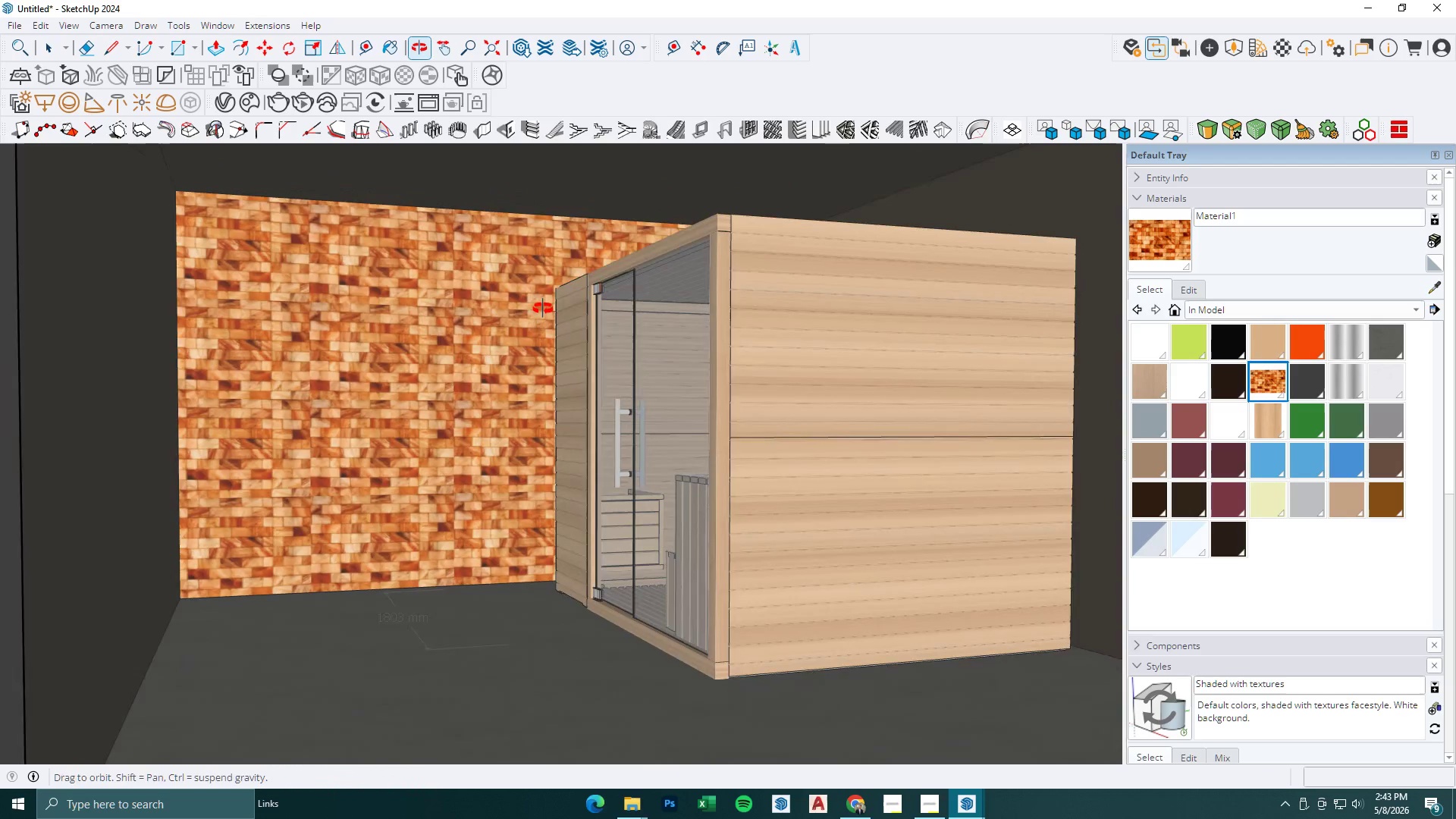 
key(Escape)
 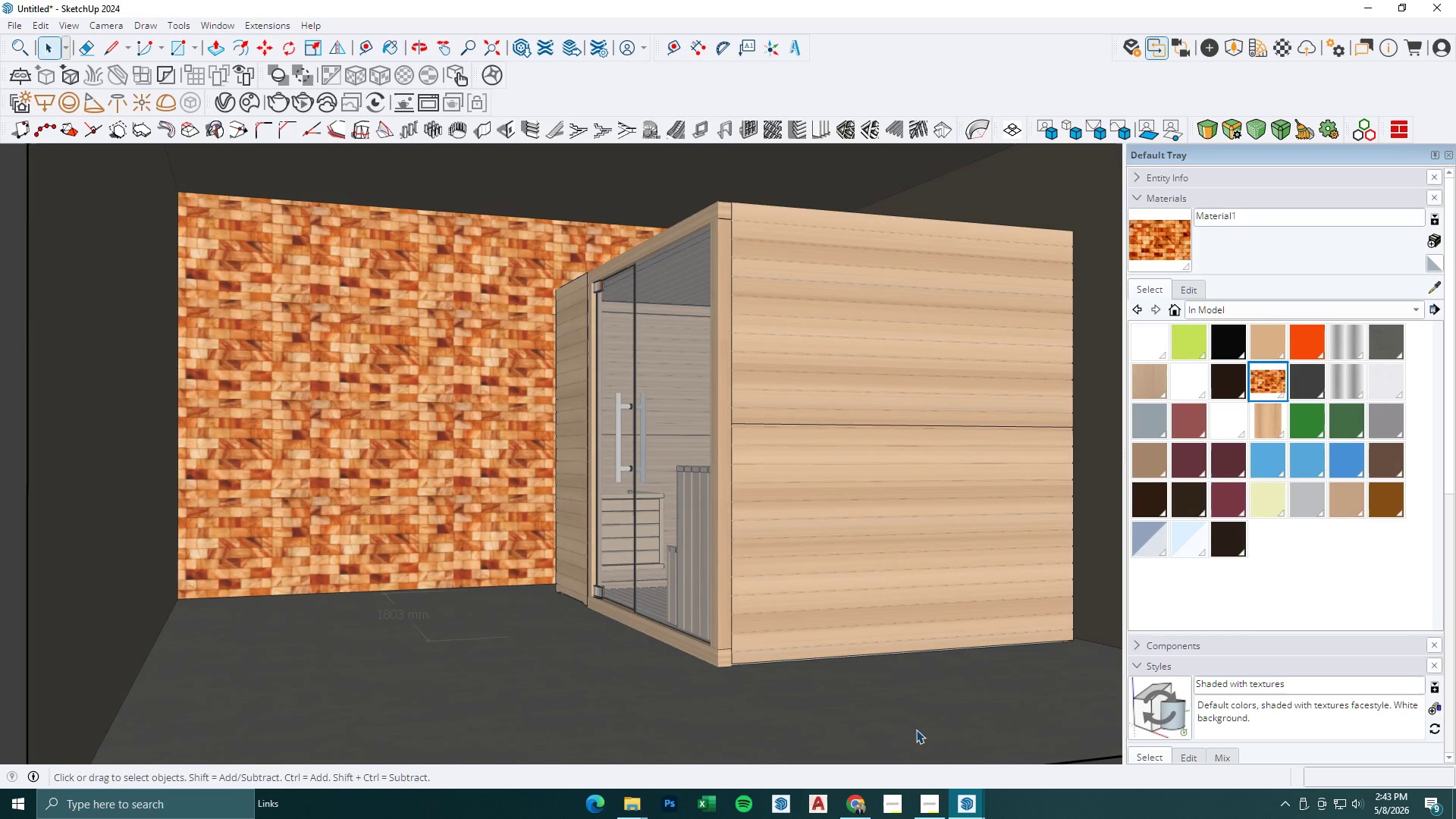 
key(Escape)
 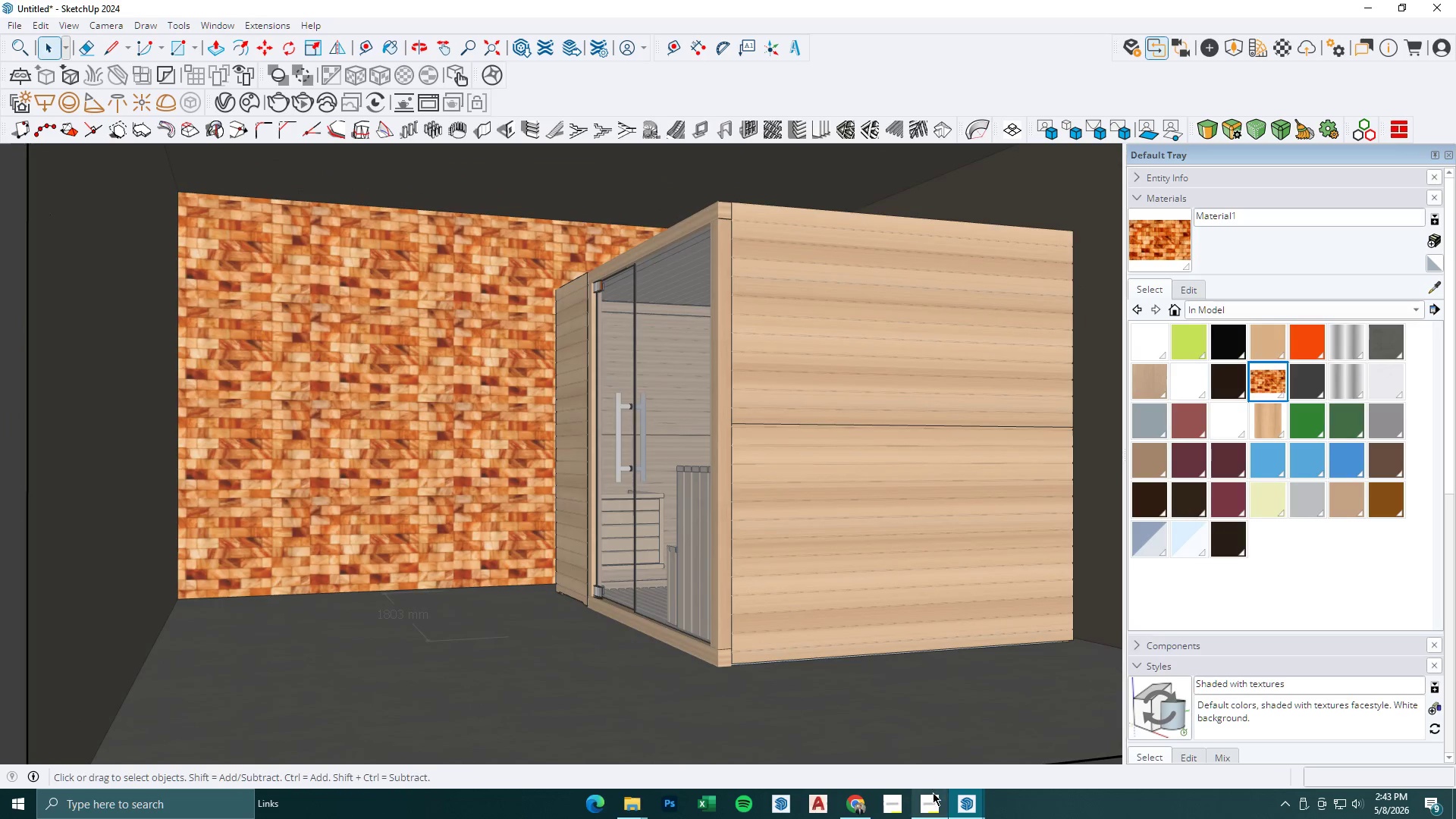 
left_click([933, 799])